 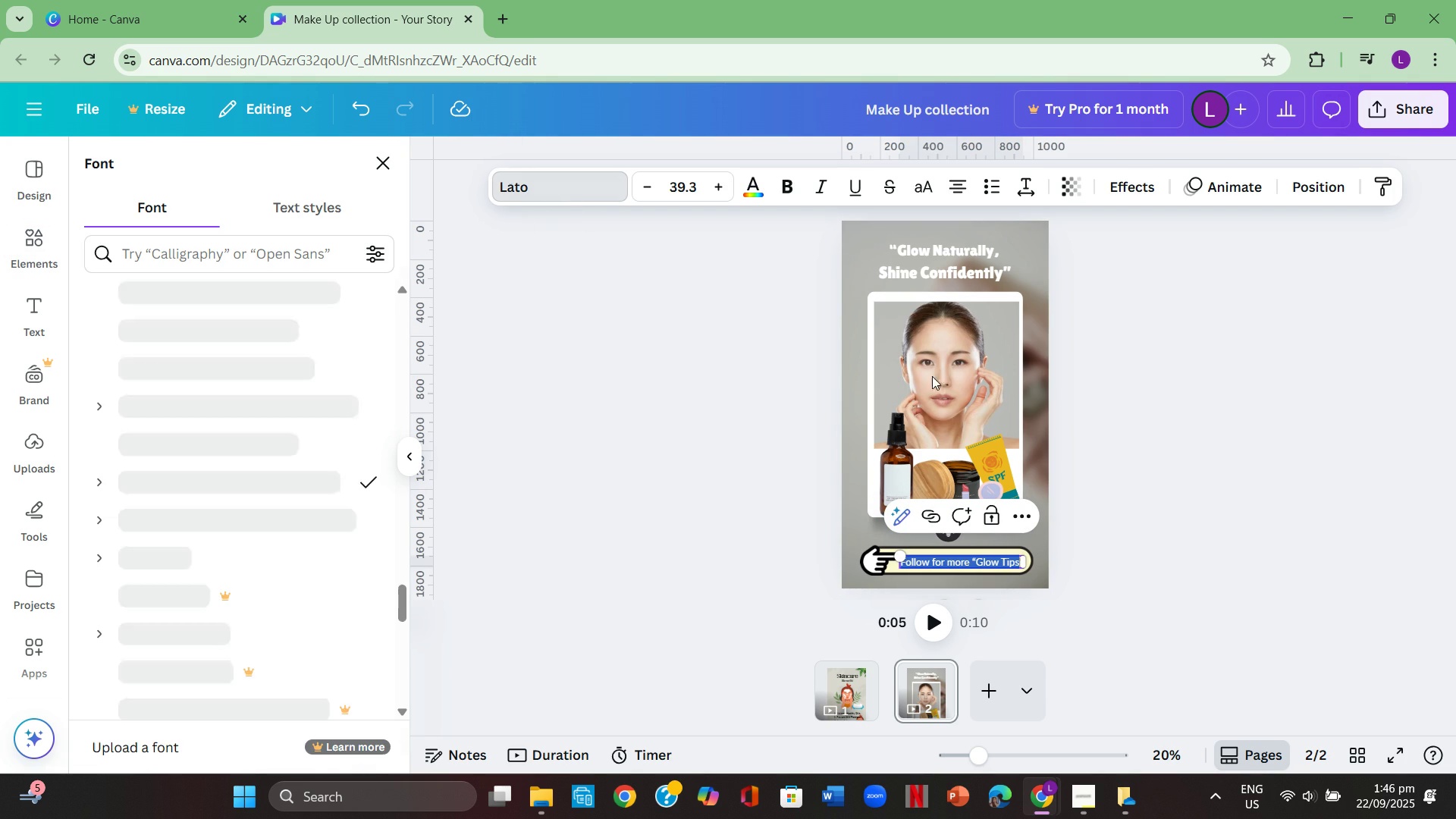 
scroll: coordinate [176, 443], scroll_direction: up, amount: 2.0
 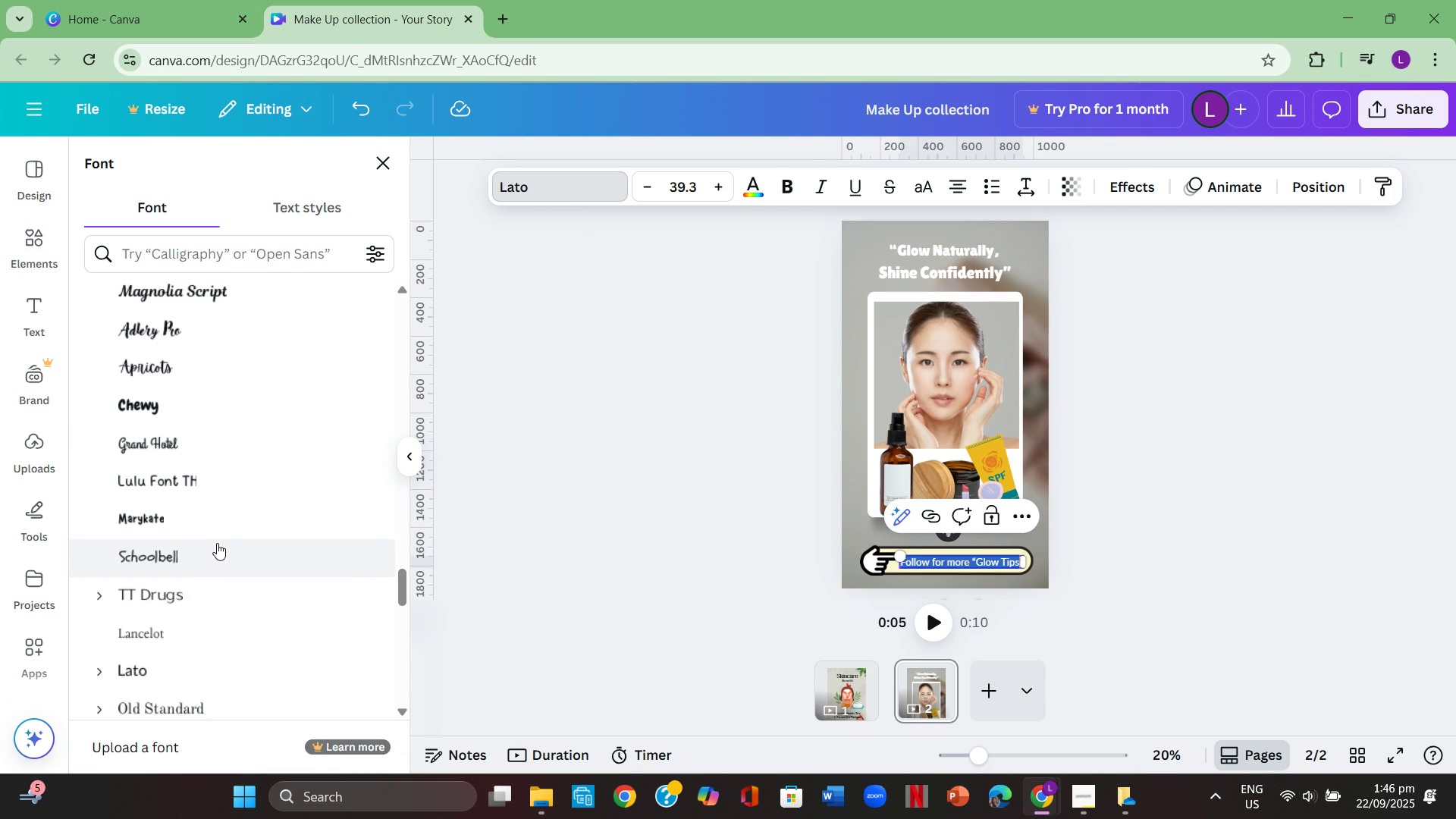 
left_click([217, 543])
 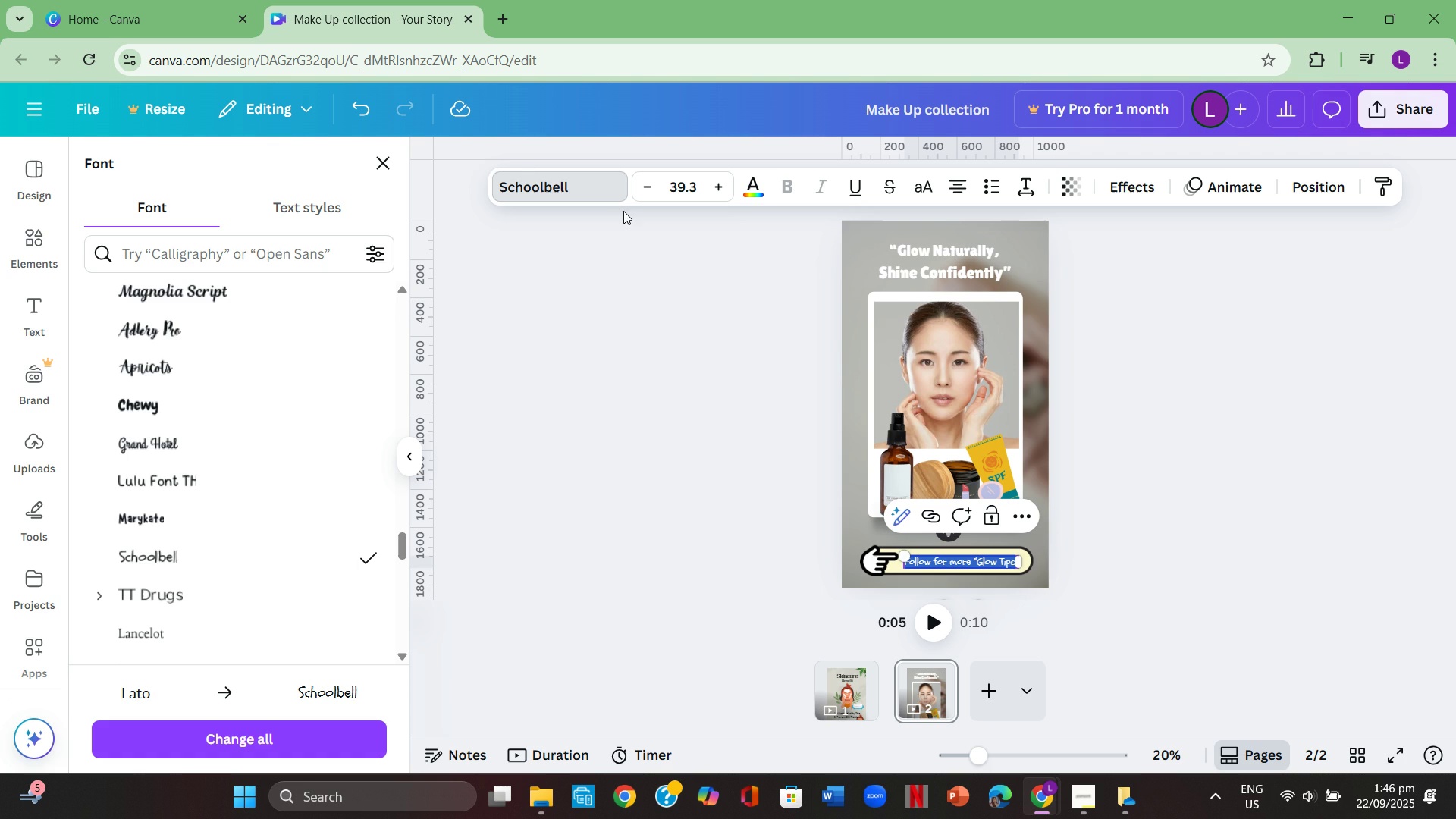 
left_click([759, 193])
 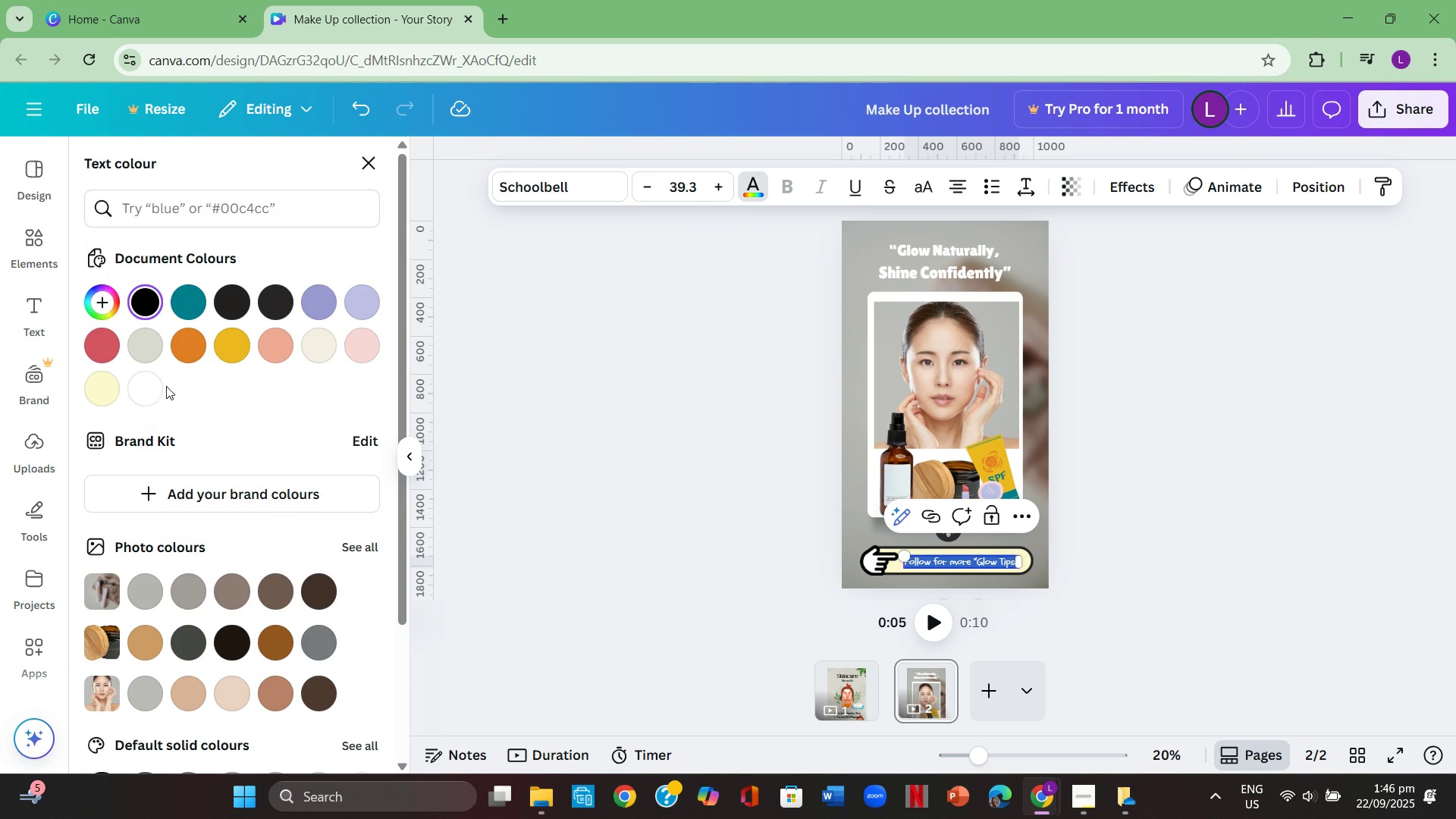 
left_click([149, 382])
 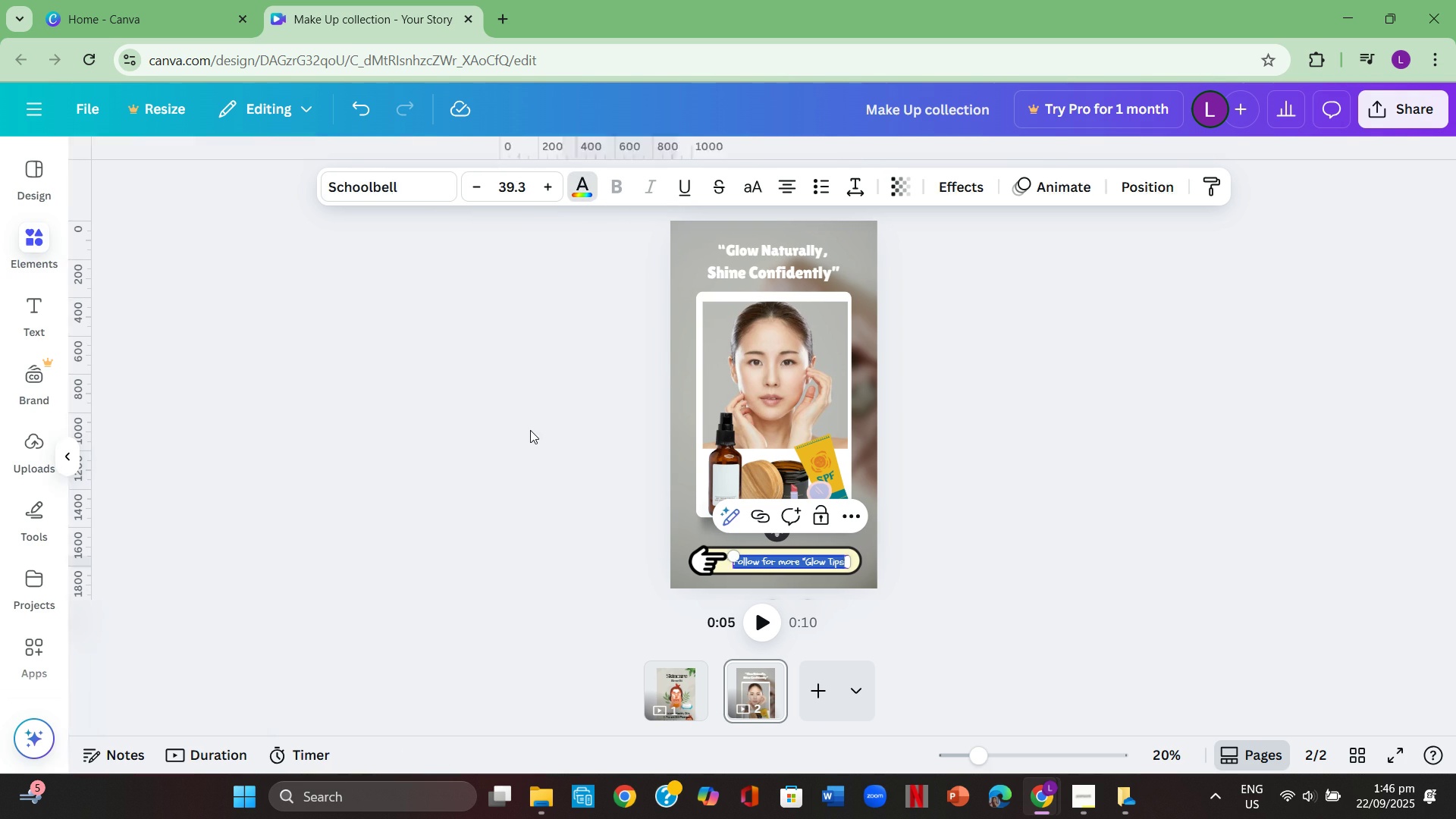 
left_click([530, 430])
 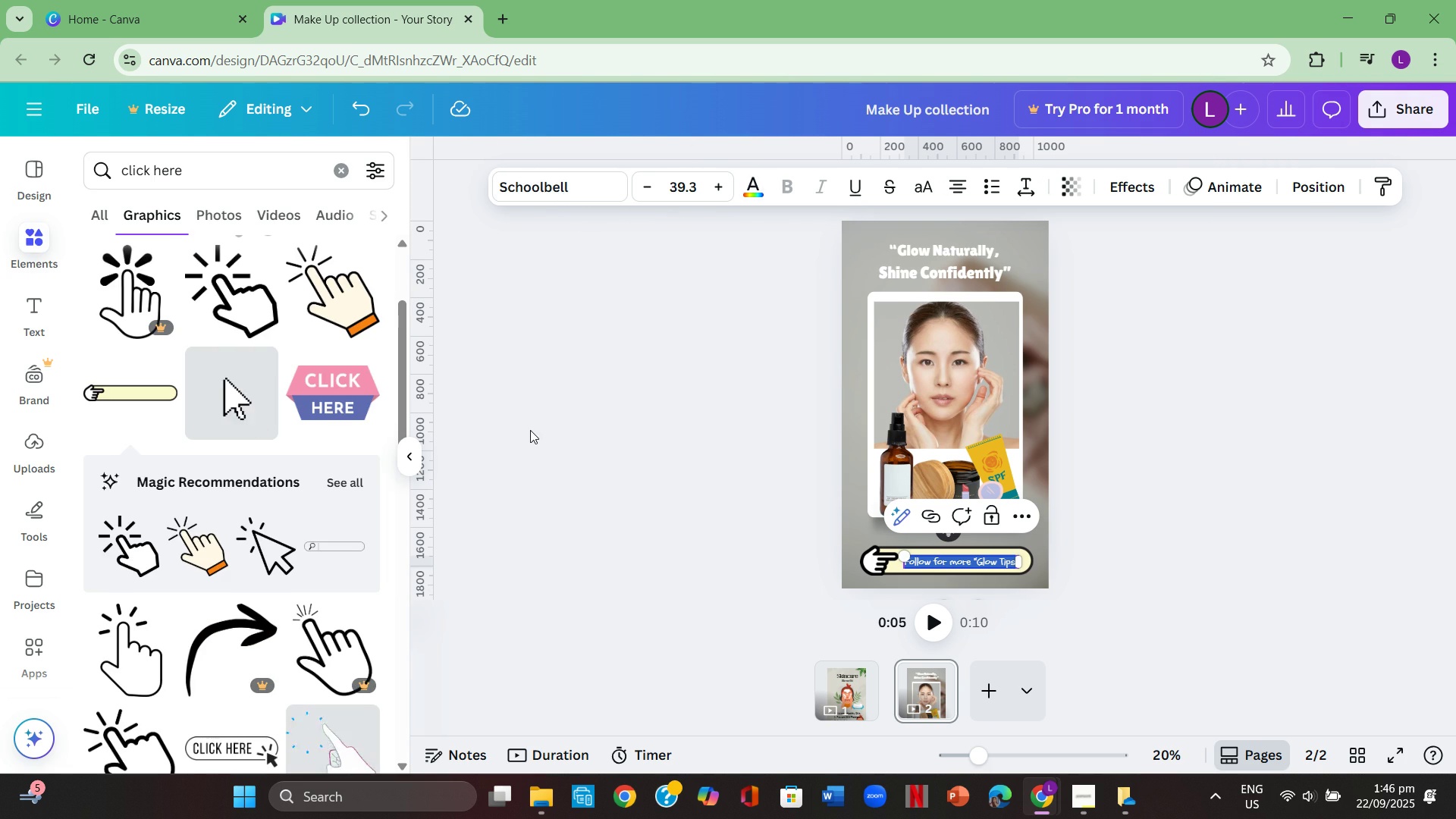 
double_click([530, 430])
 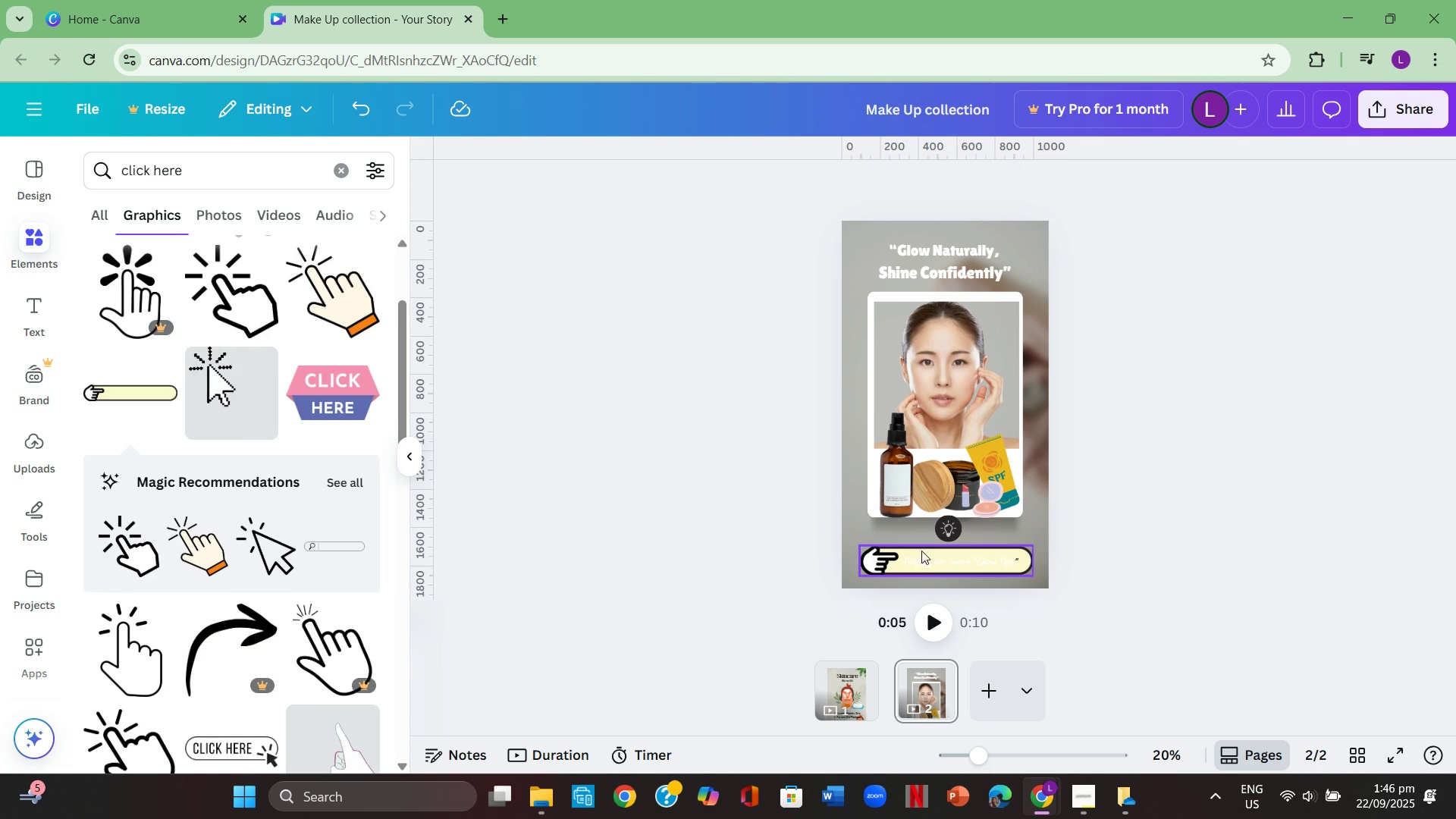 
left_click([927, 561])
 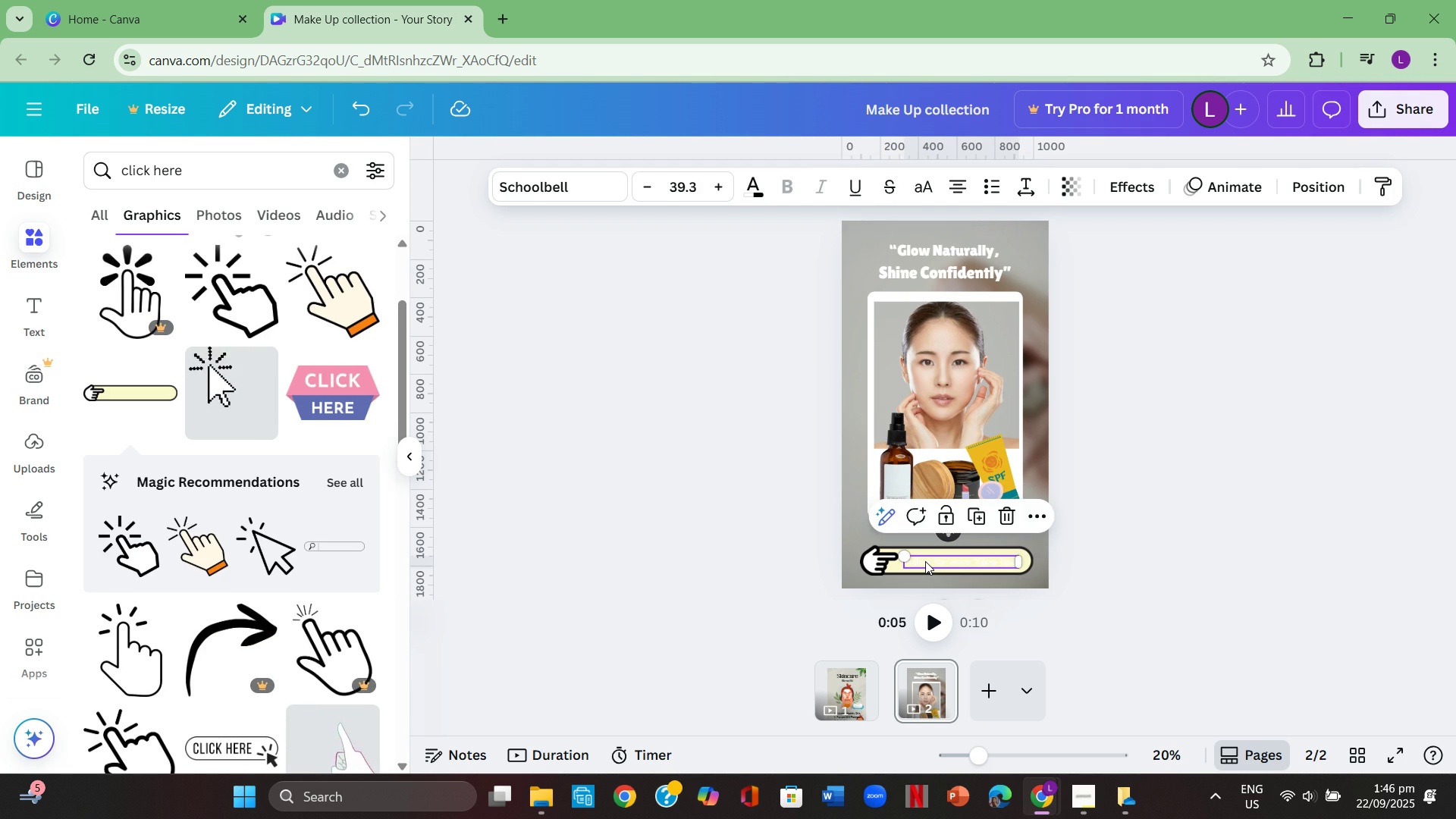 
key(Control+ControlLeft)
 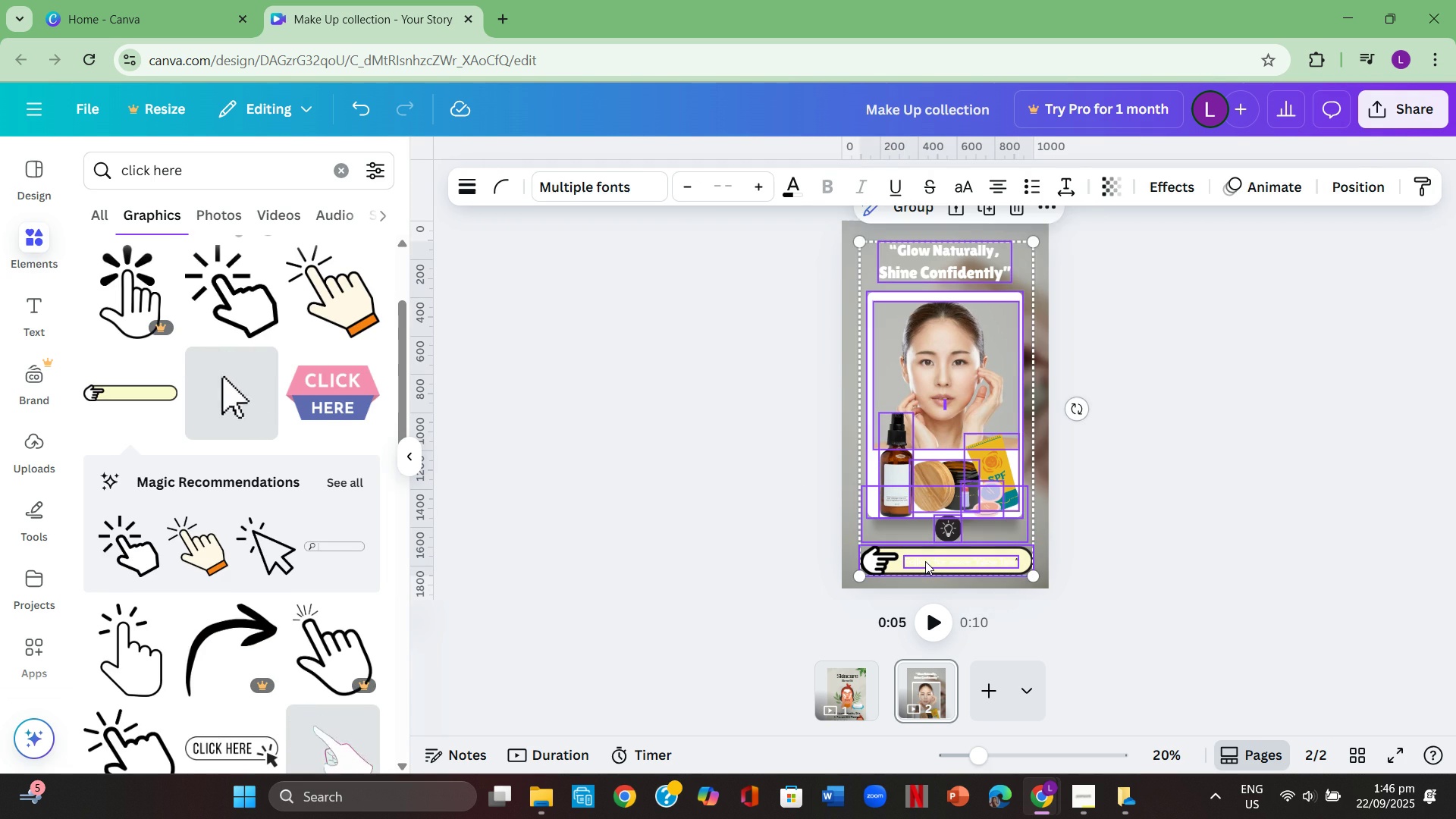 
key(Control+A)
 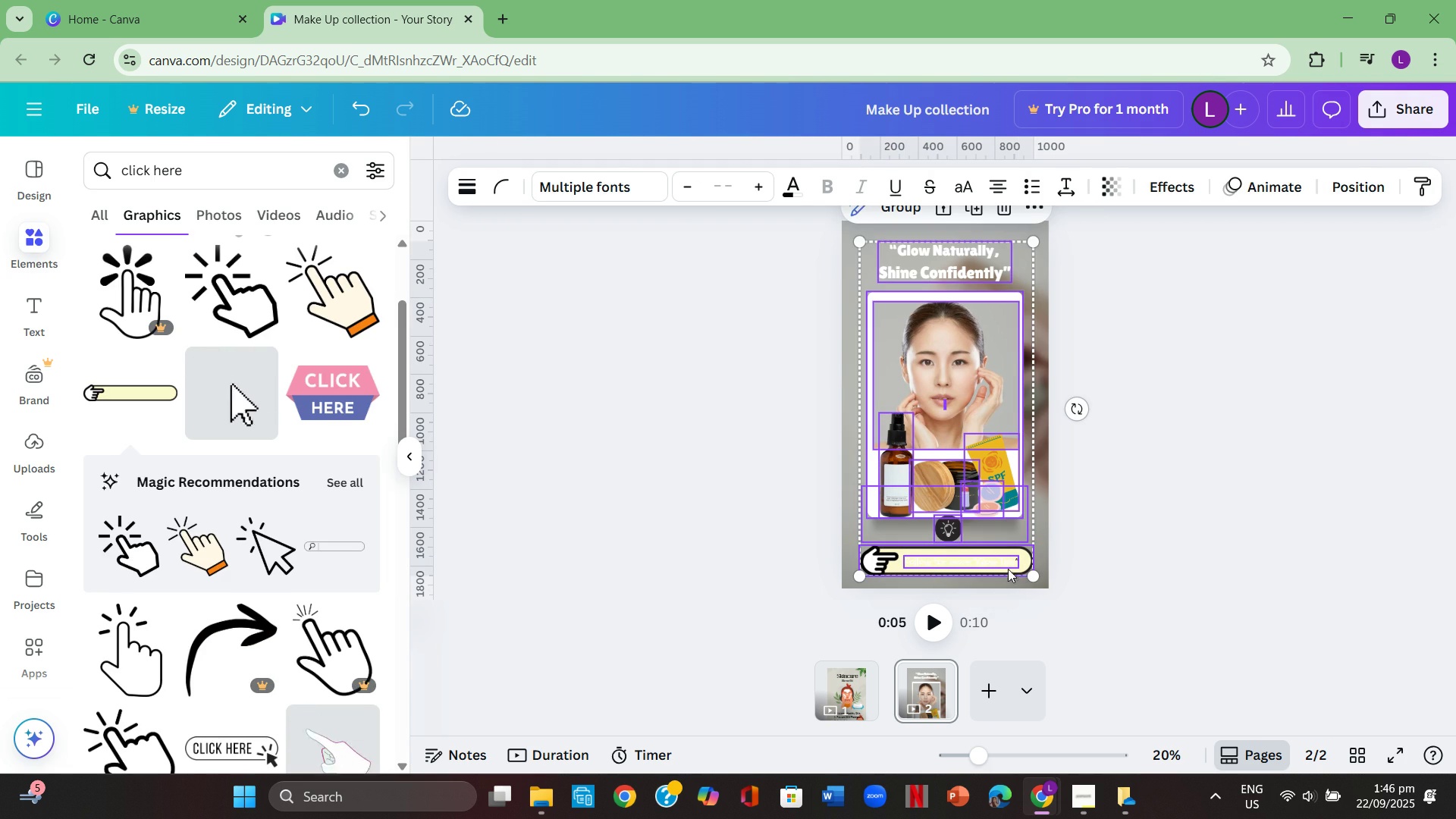 
left_click([999, 563])
 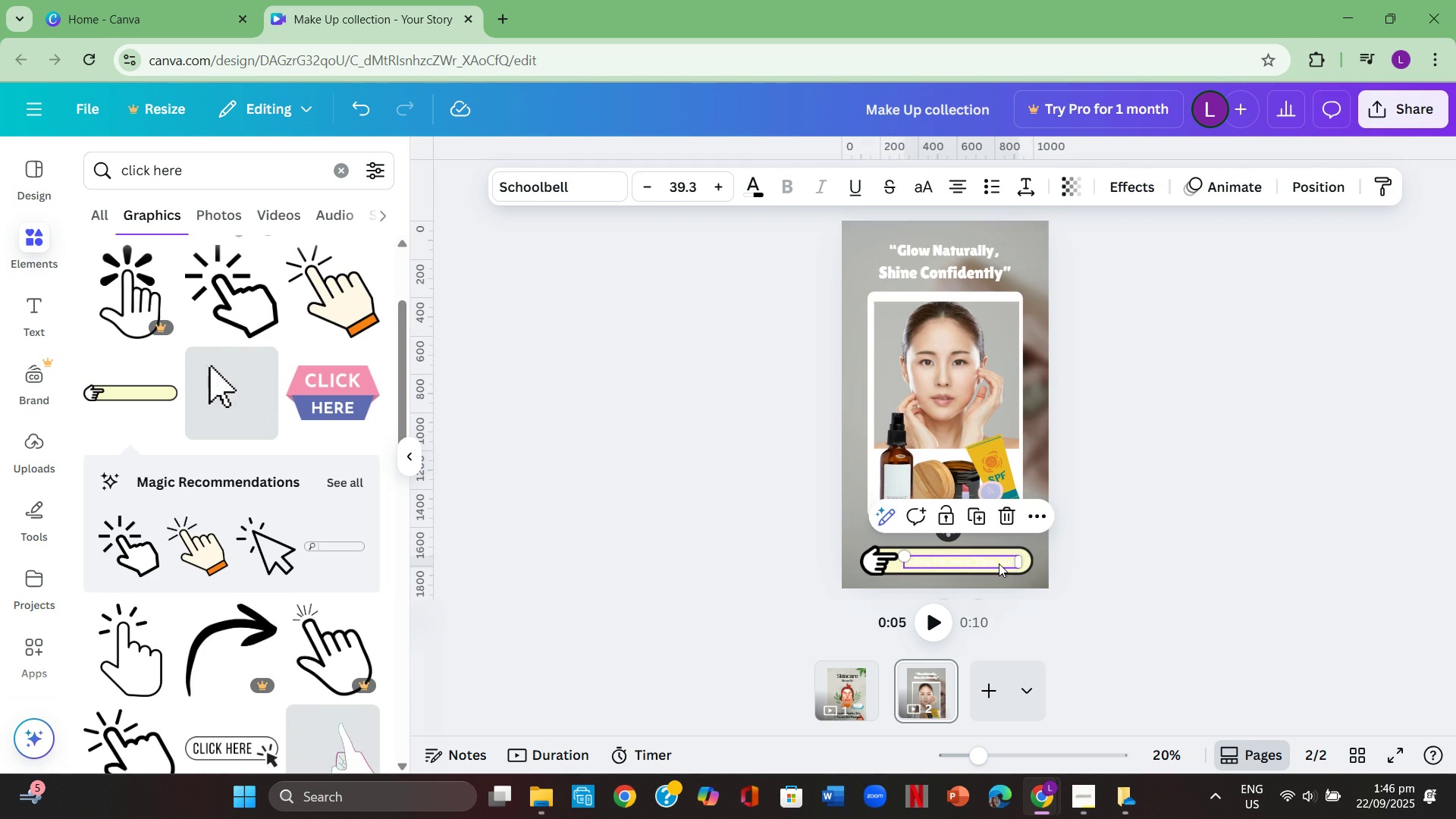 
left_click([999, 563])
 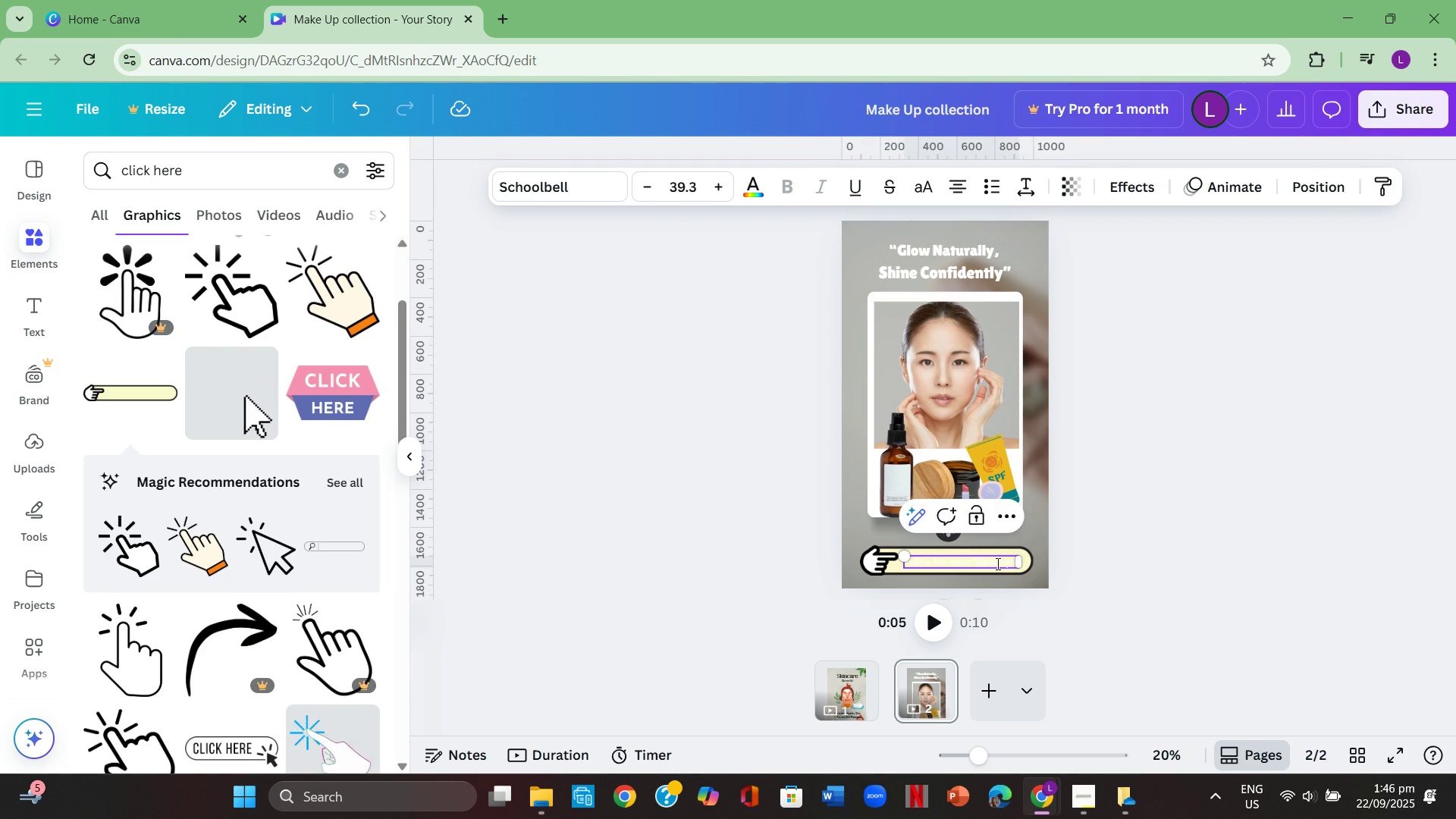 
key(Control+ControlLeft)
 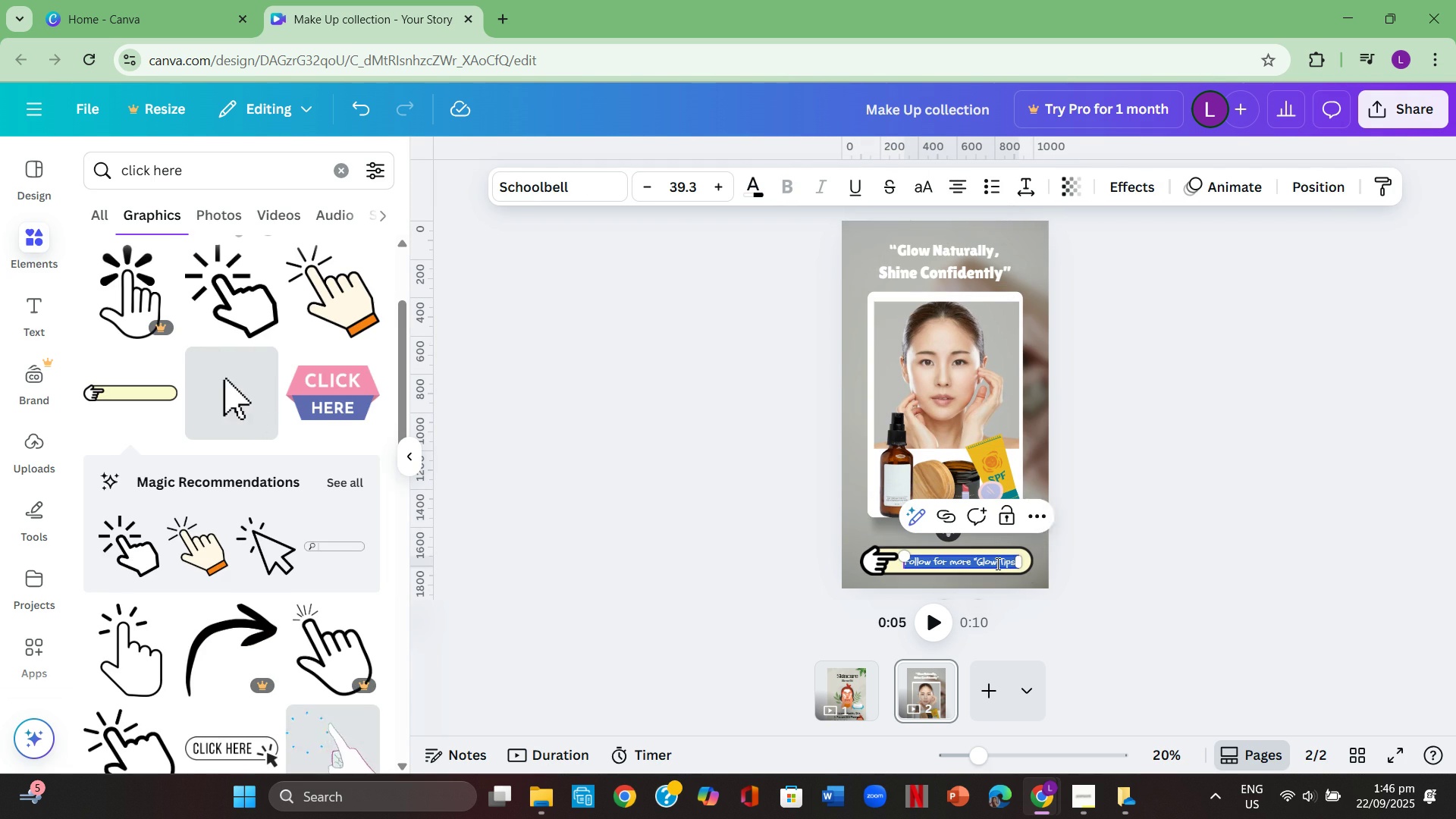 
key(Control+A)
 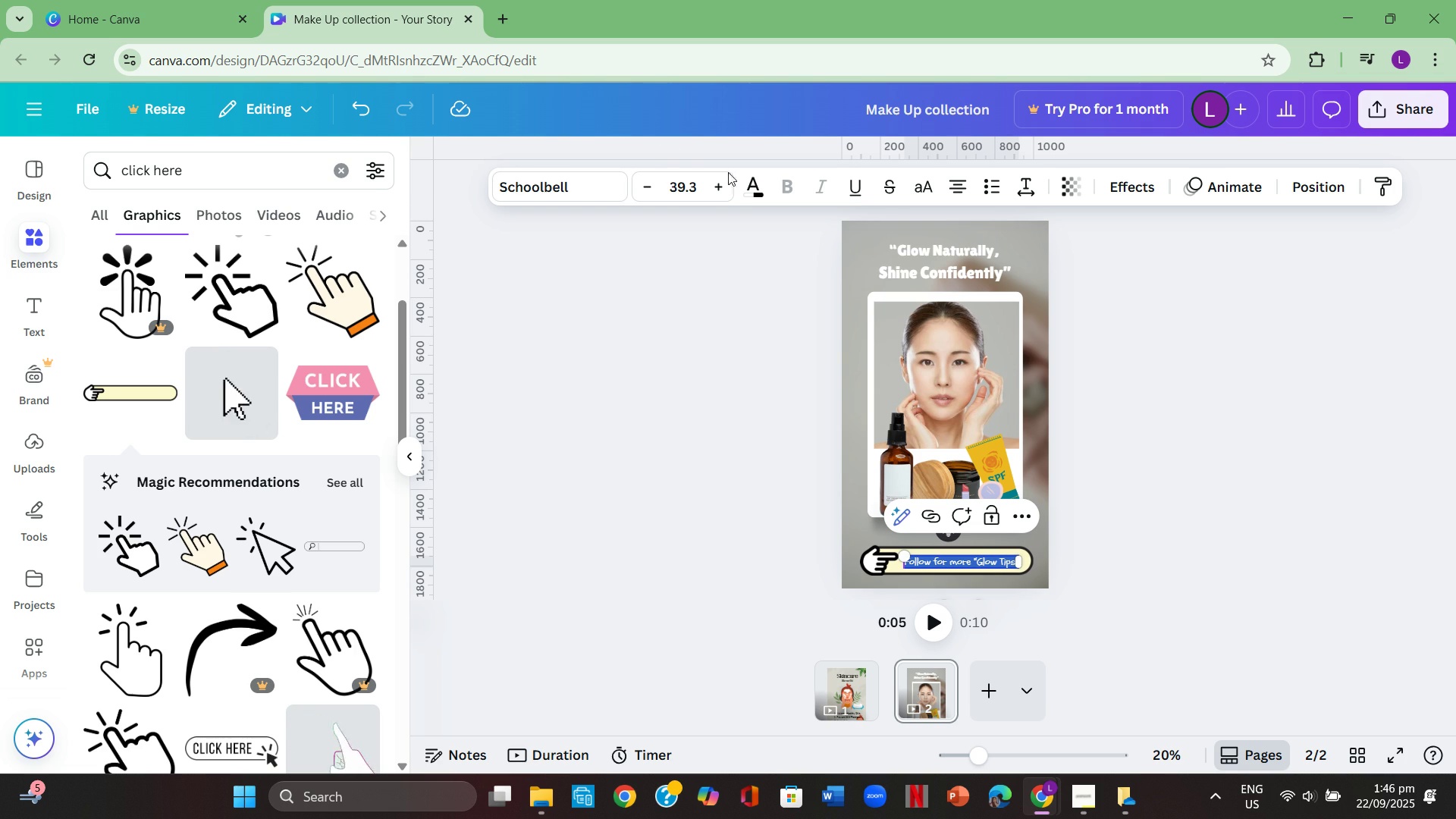 
left_click([761, 194])
 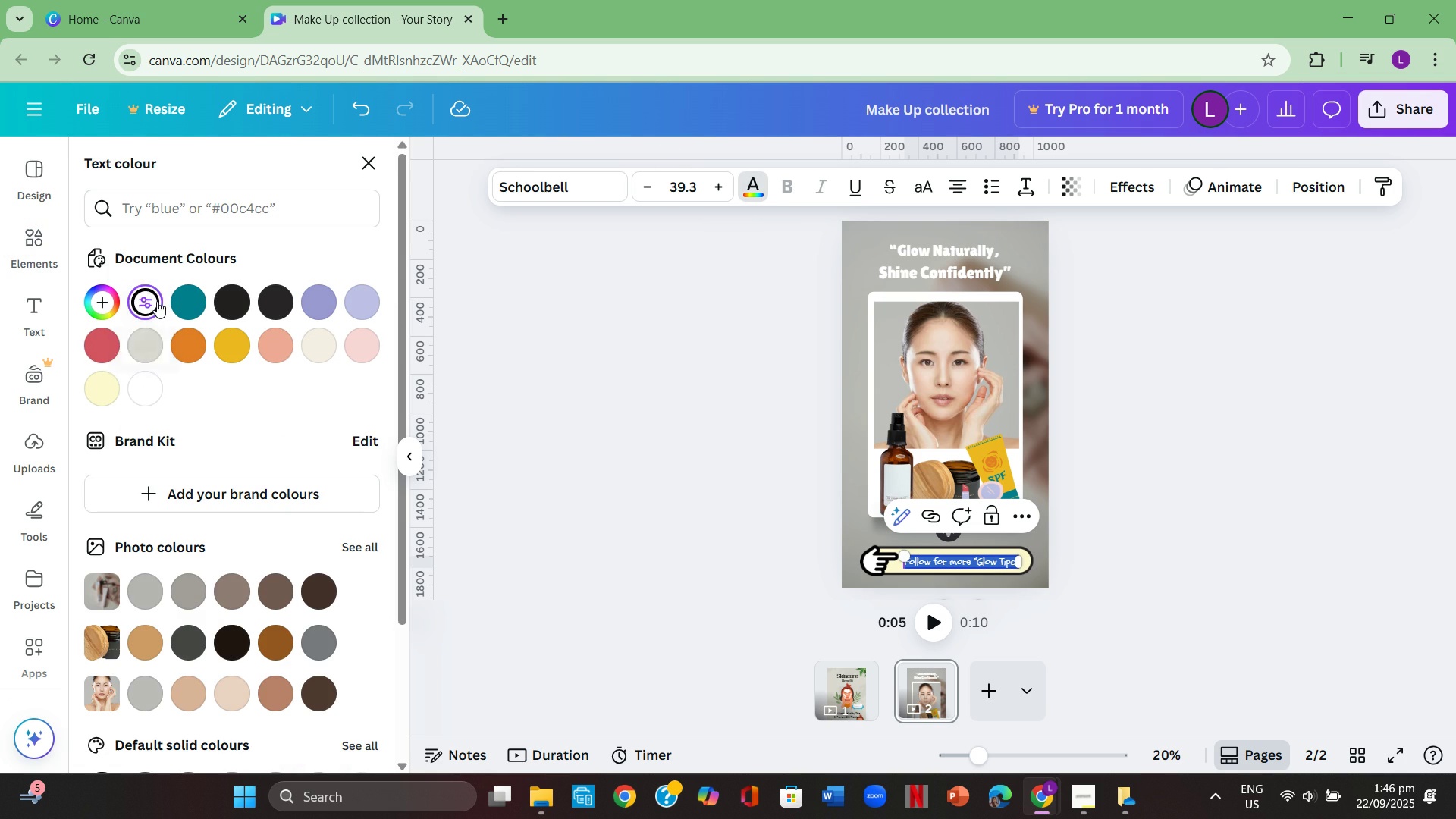 
left_click([635, 417])
 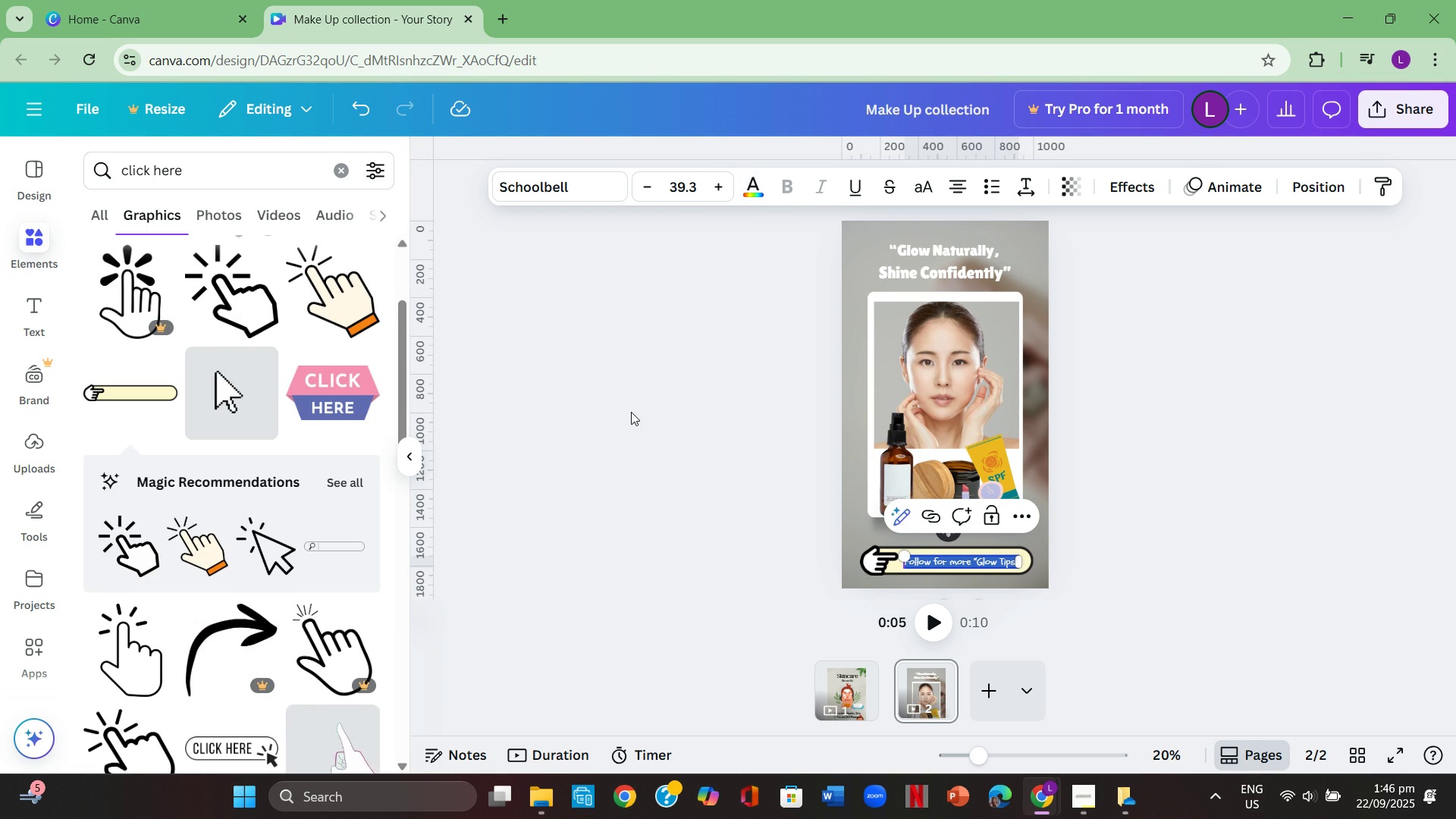 
left_click([631, 412])
 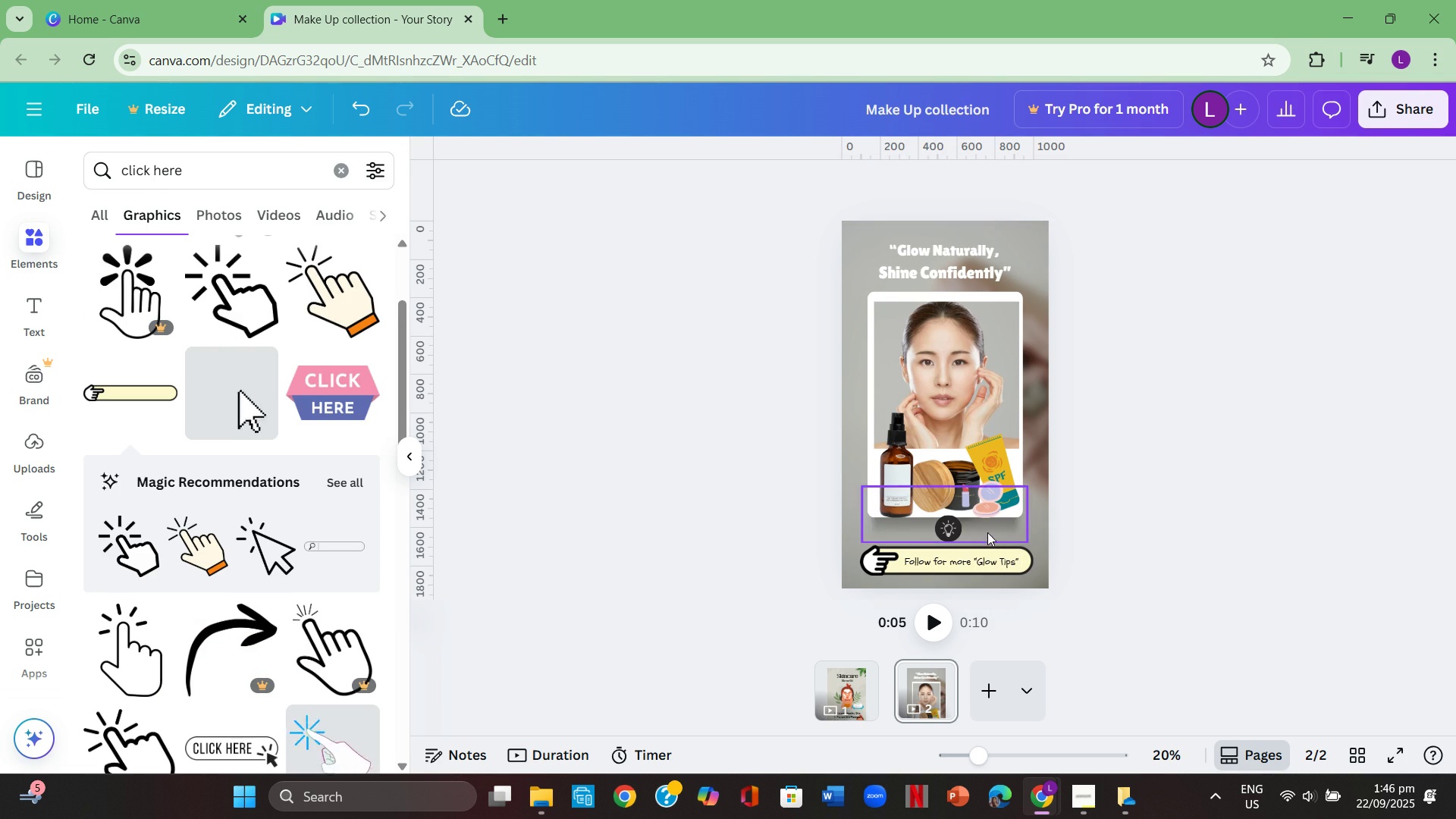 
left_click([981, 558])
 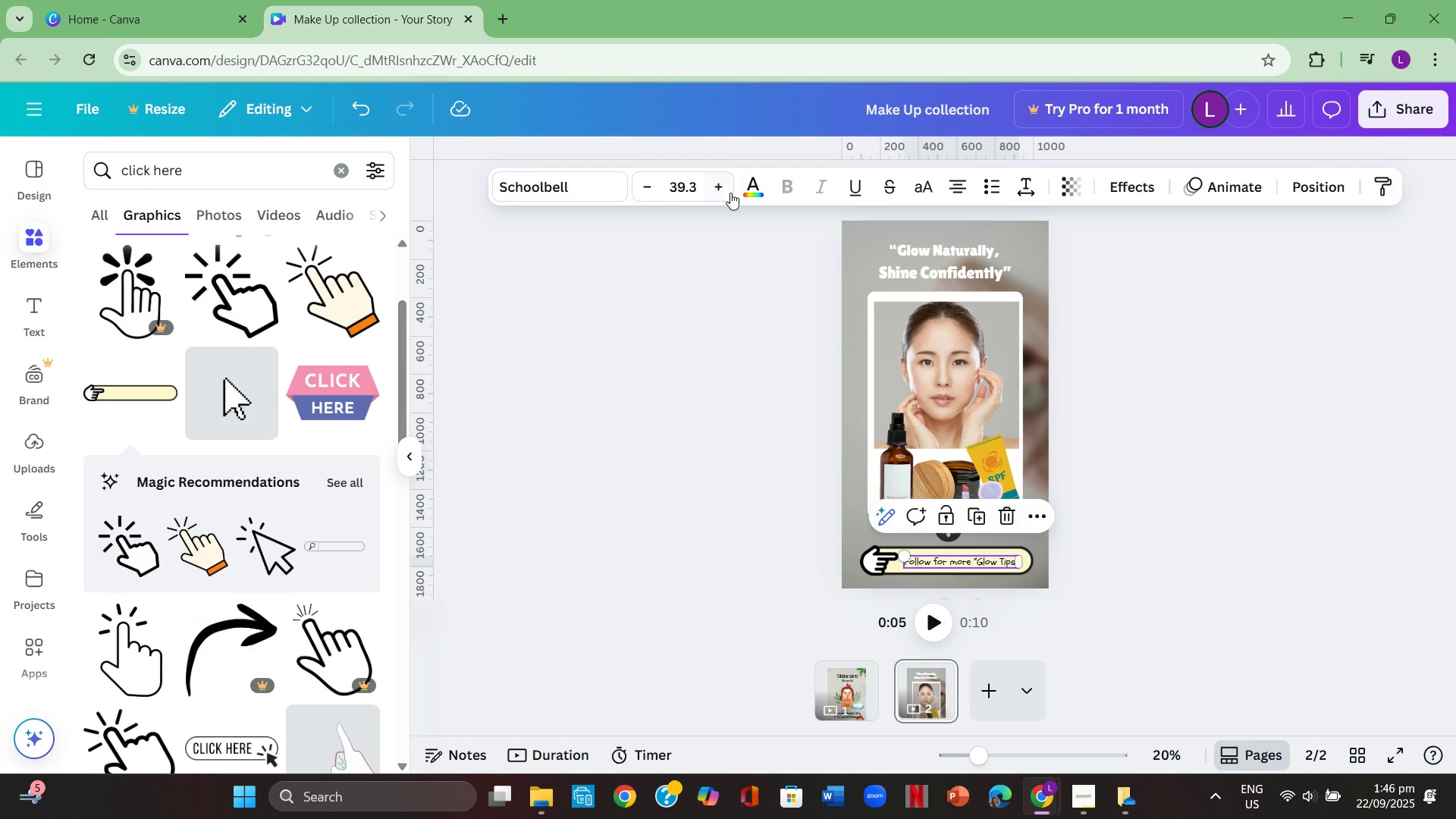 
left_click([728, 190])
 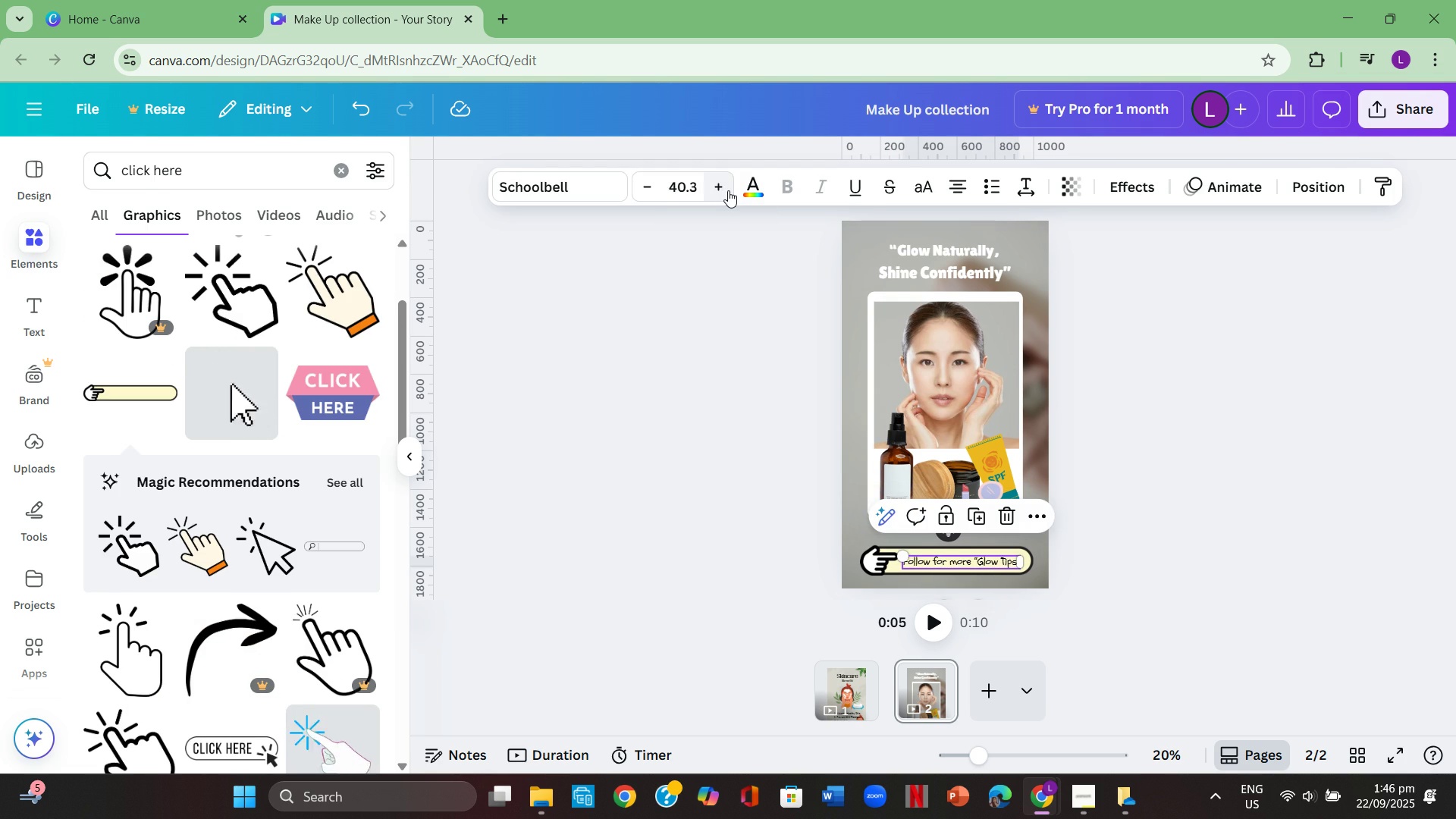 
left_click([728, 190])
 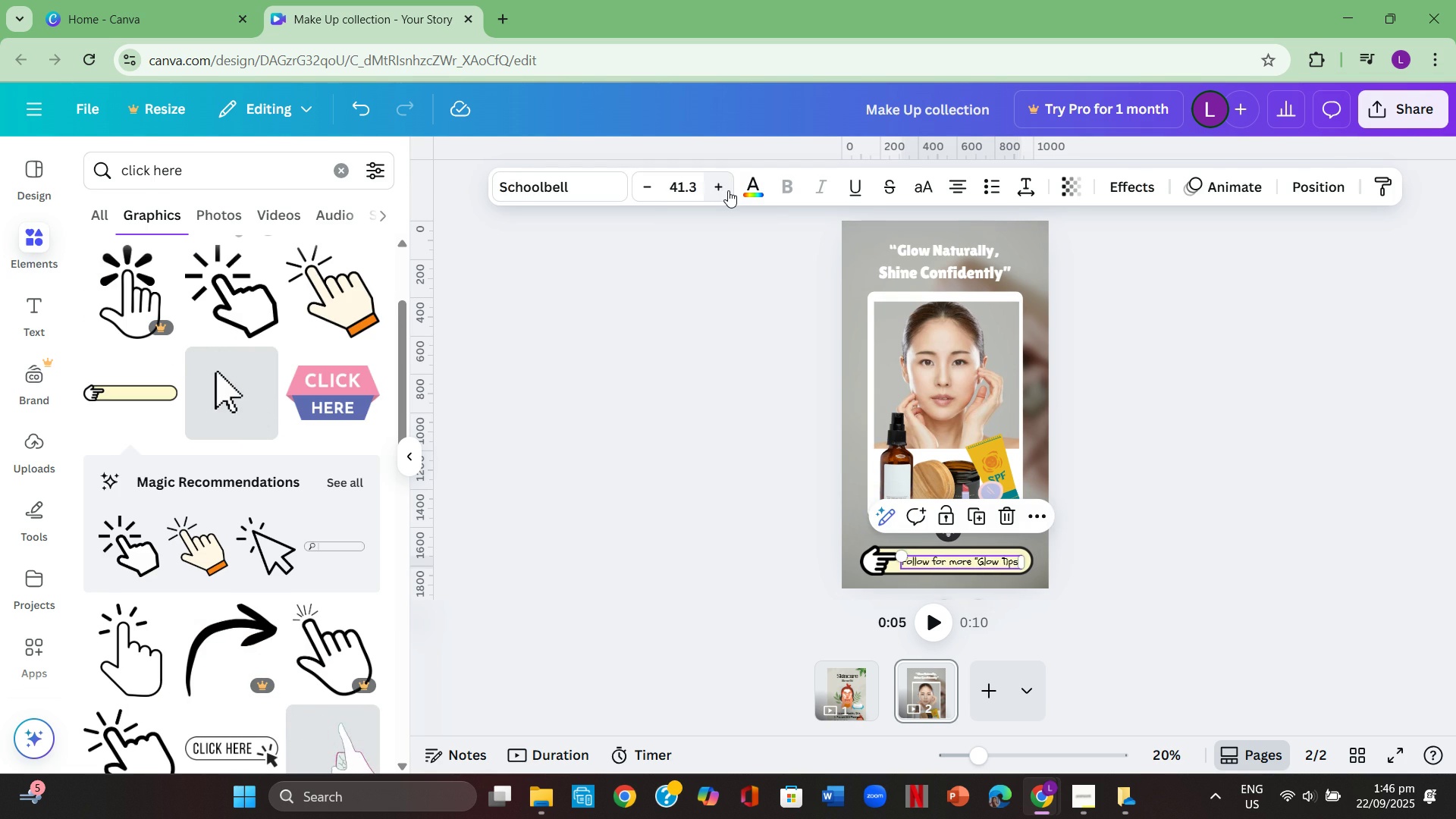 
left_click([728, 190])
 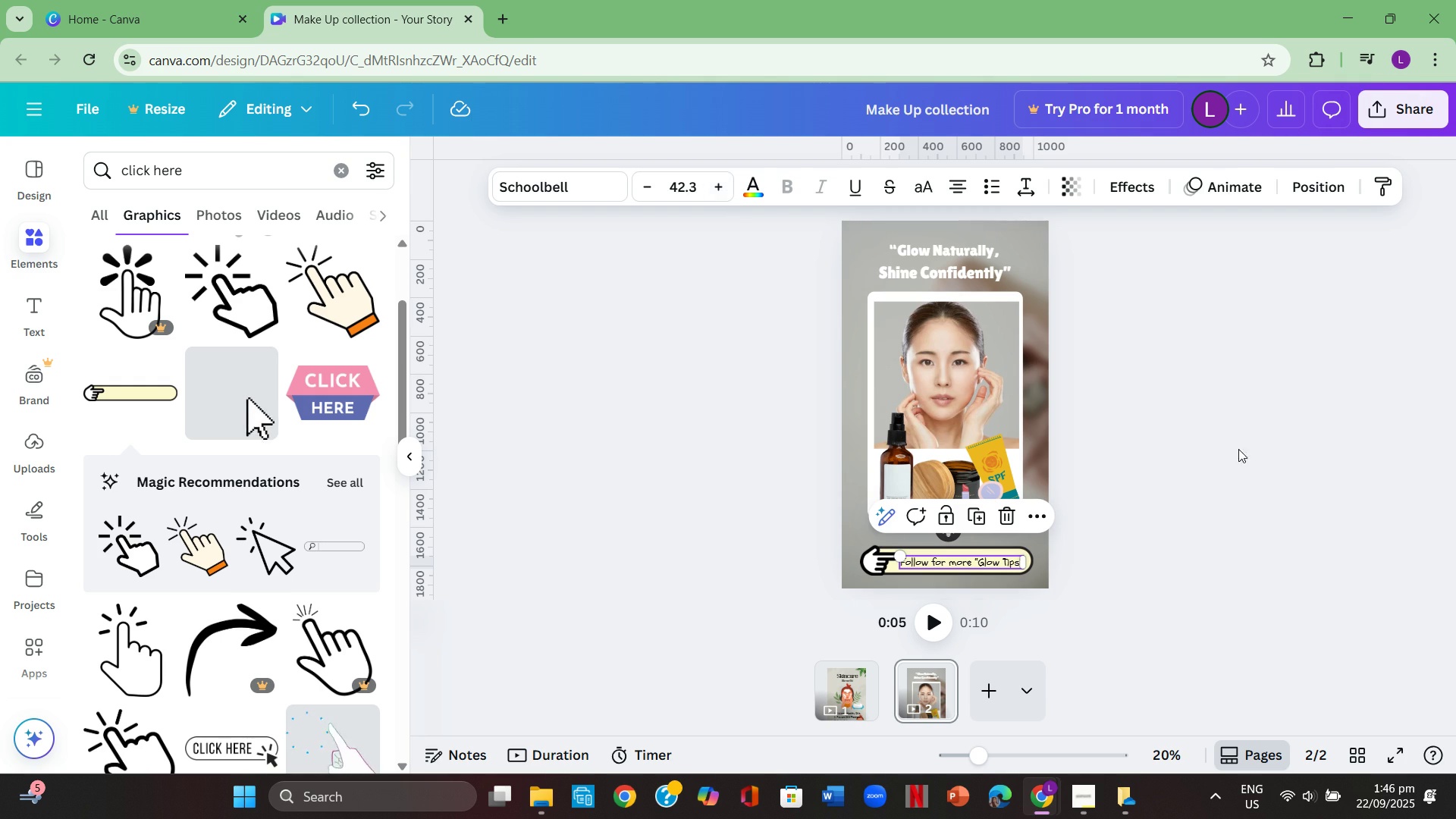 
left_click([1274, 459])
 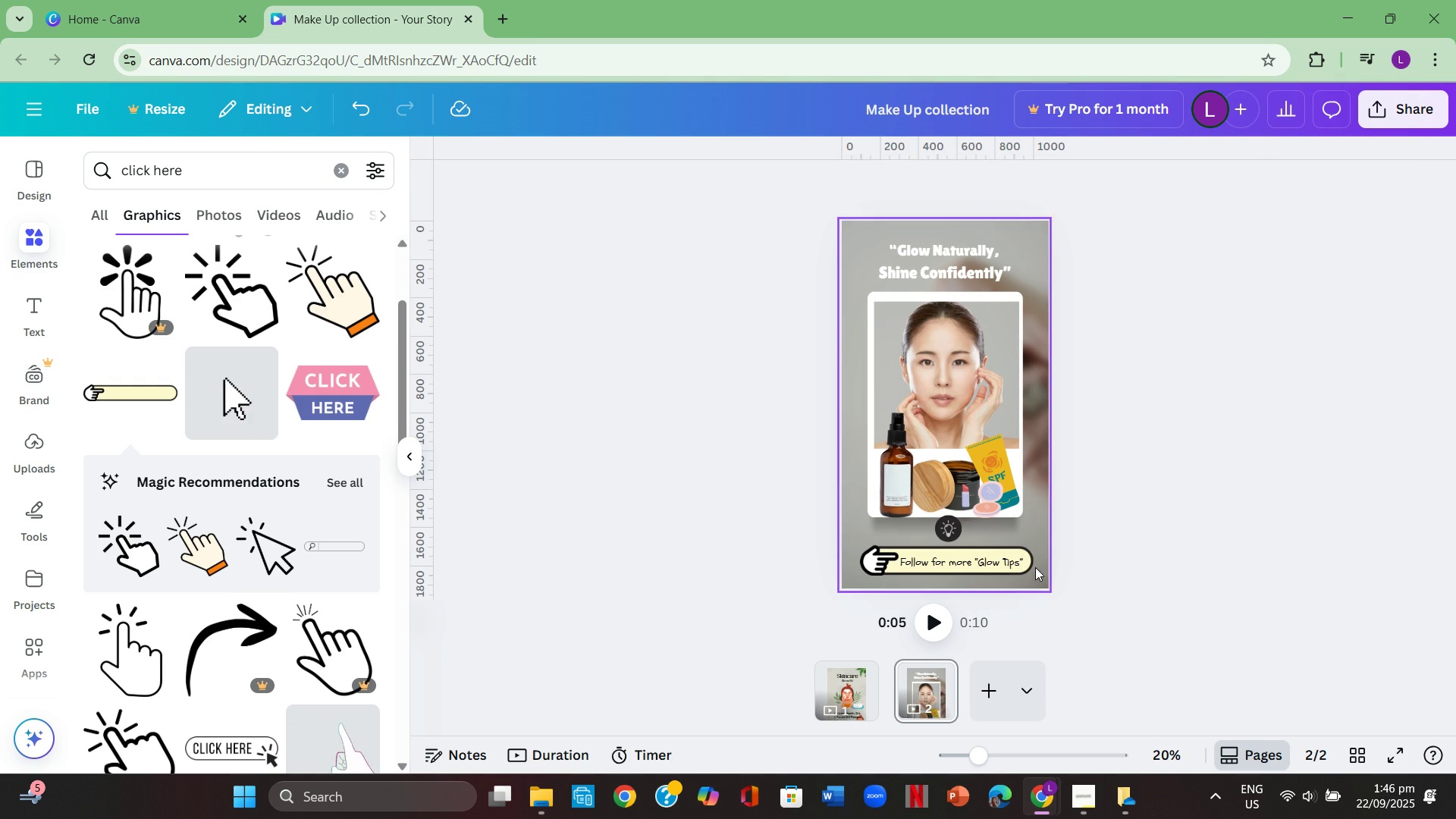 
left_click([1026, 563])